 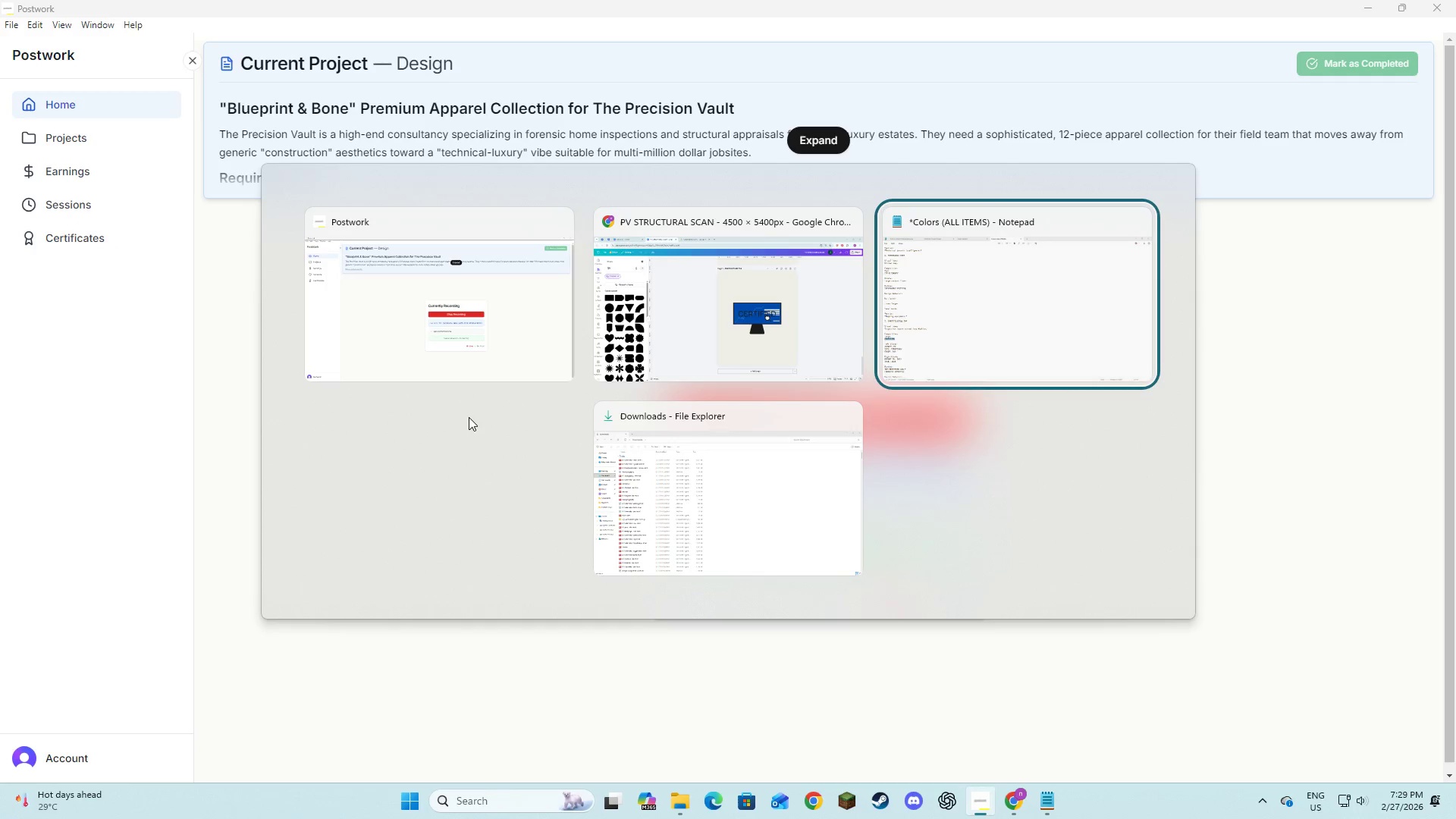 
left_click([153, 583])
 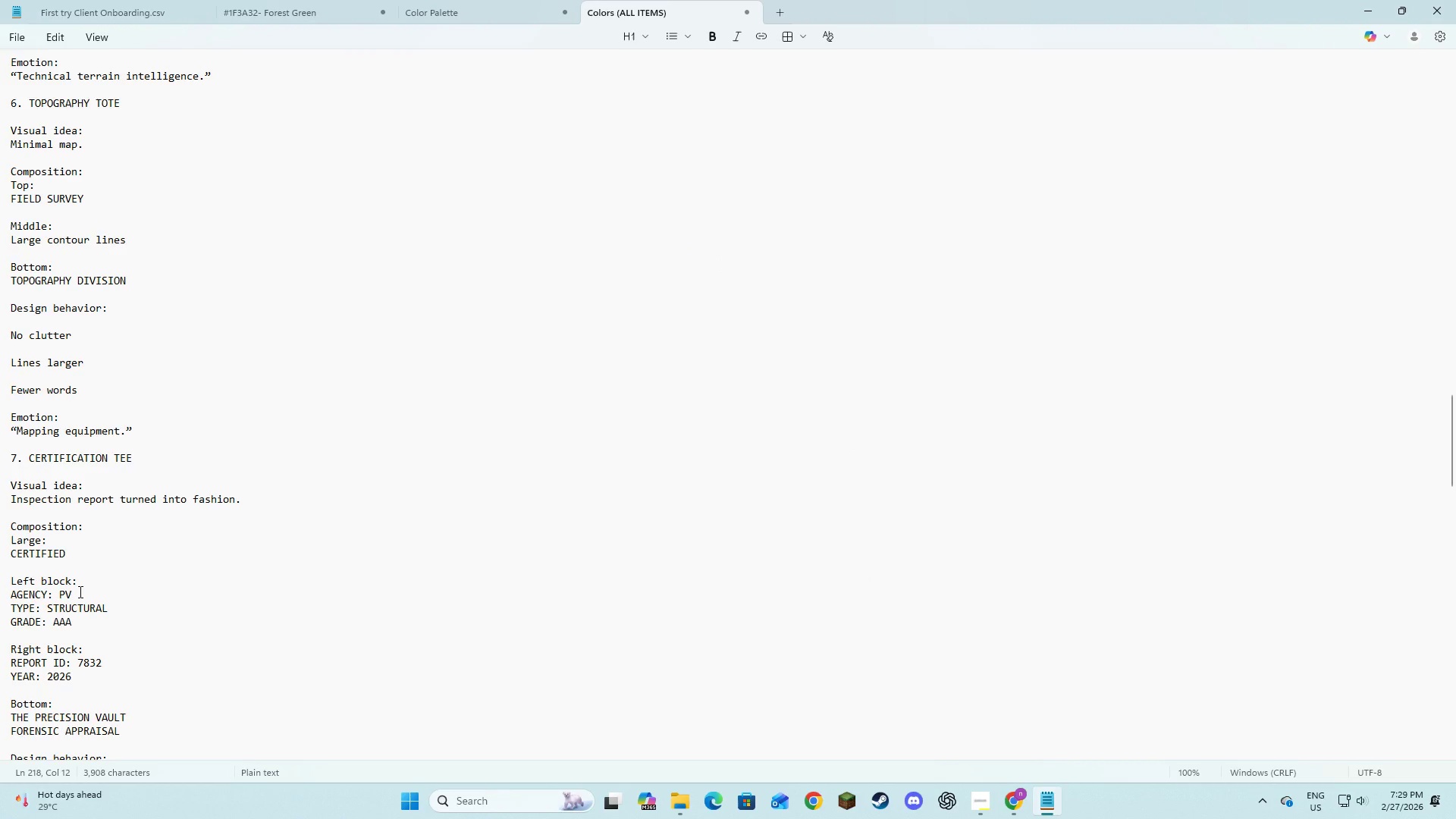 
left_click_drag(start_coordinate=[79, 592], to_coordinate=[1, 595])
 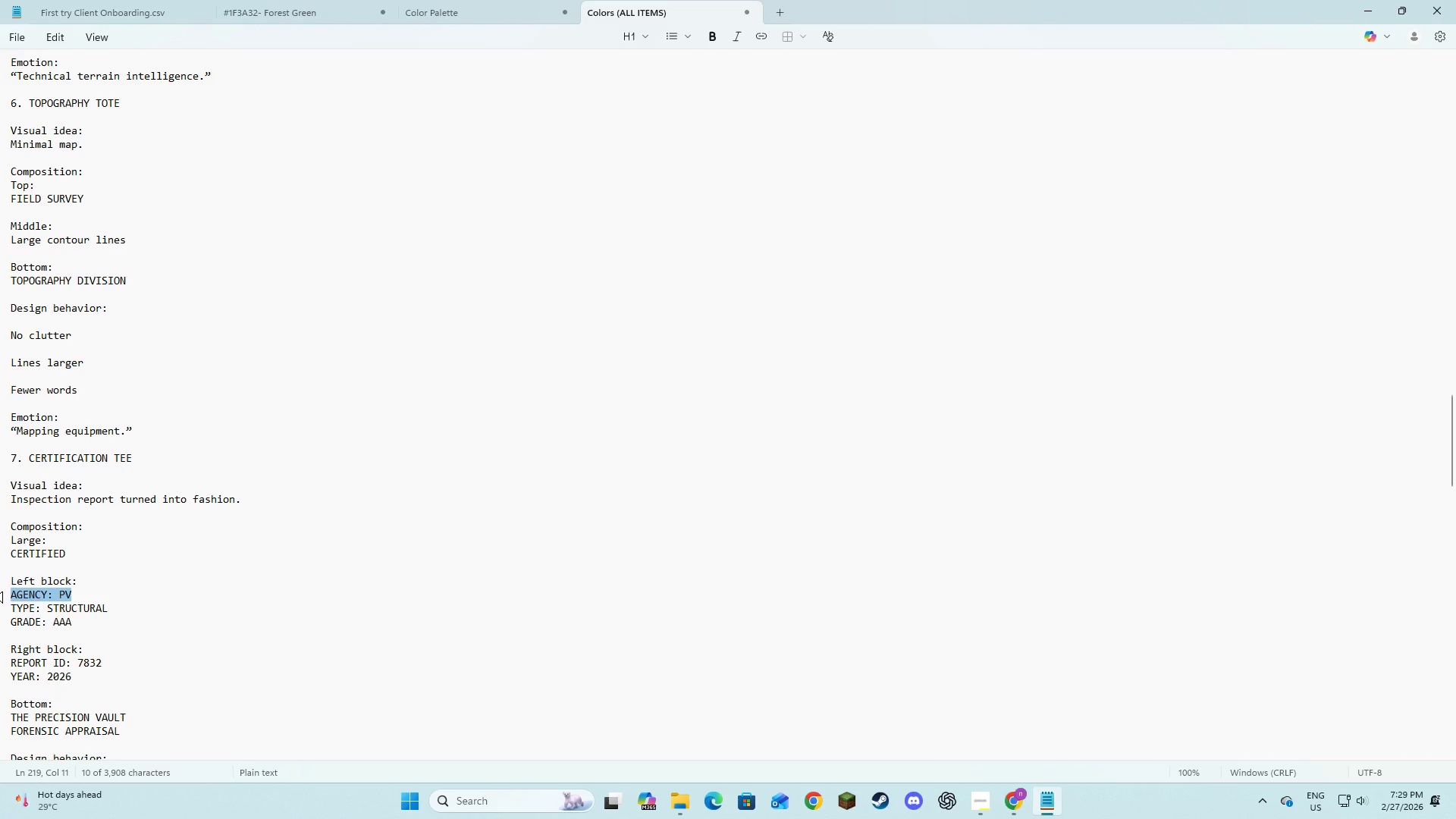 
key(Control+C)
 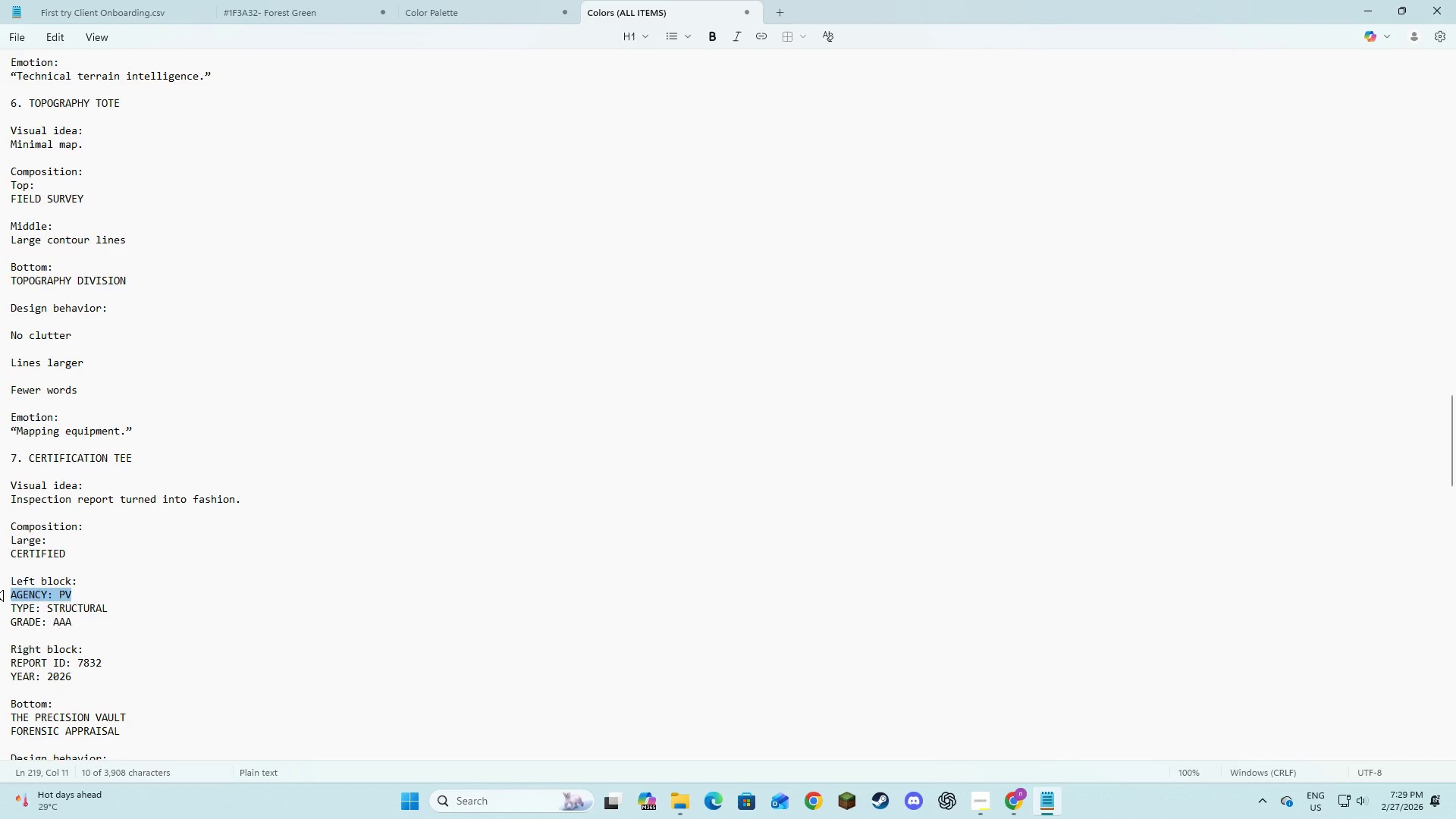 
key(Control+C)
 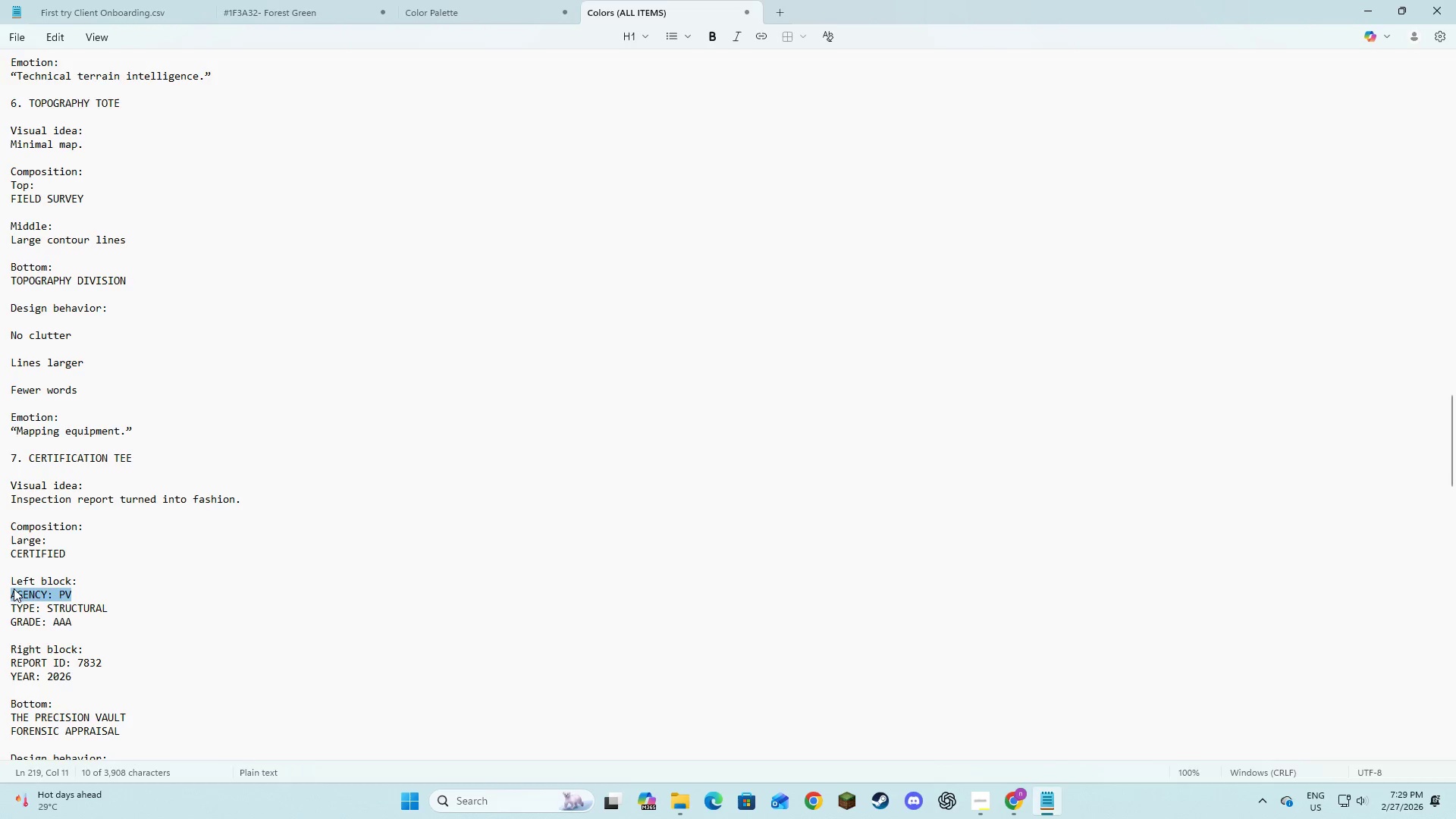 
key(Alt+AltLeft)
 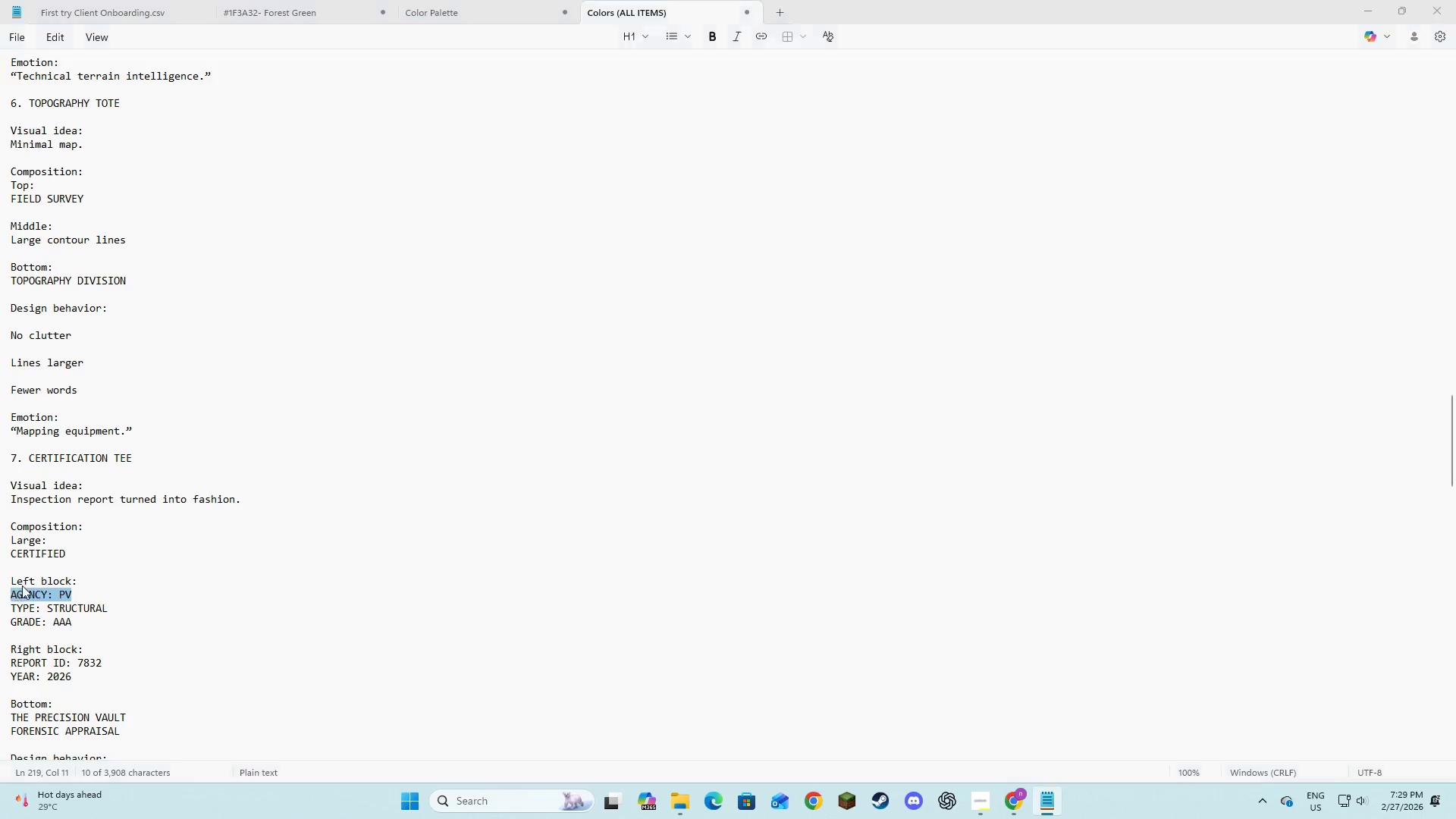 
key(Alt+Tab)